 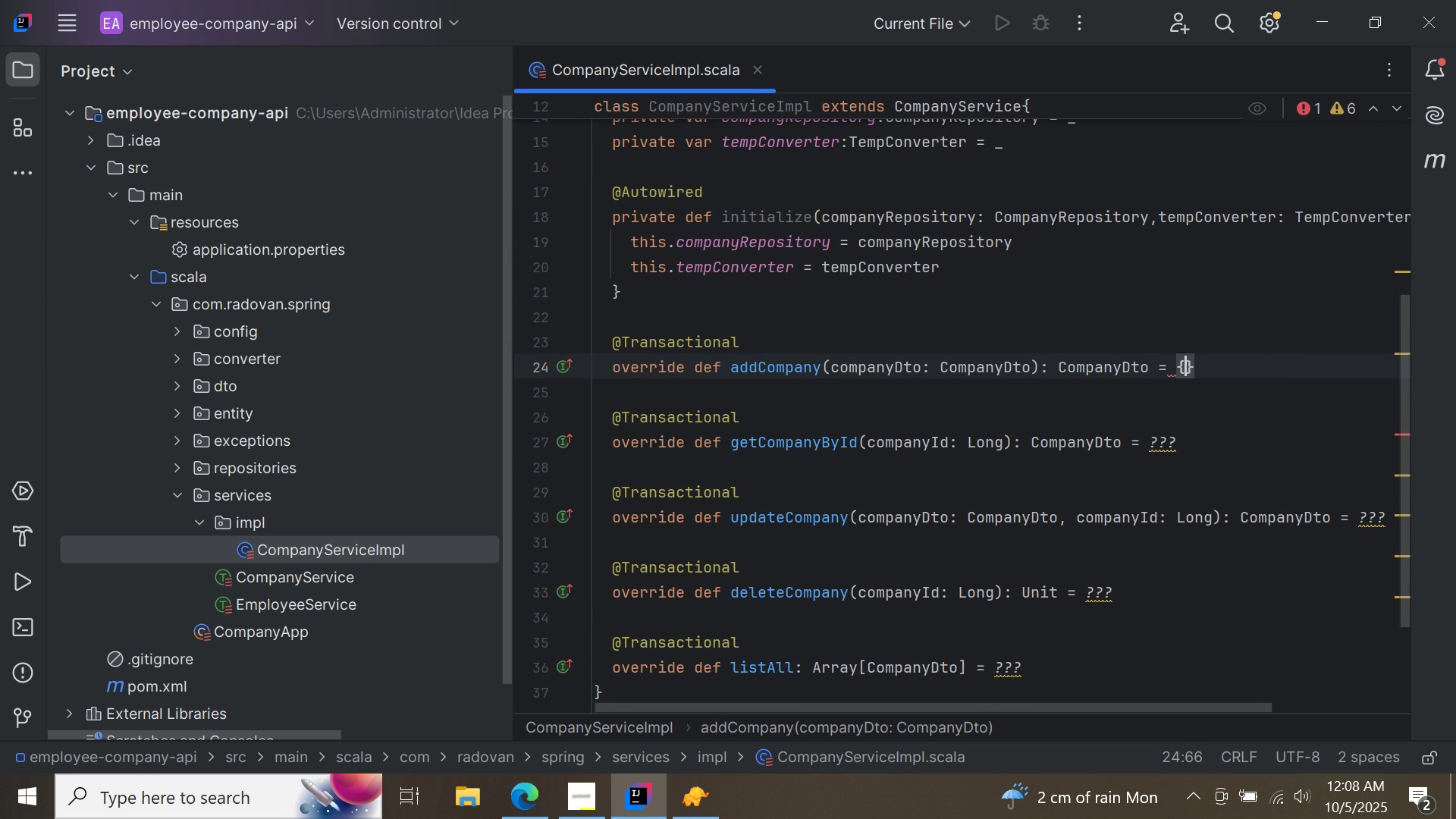 
key(Enter)
 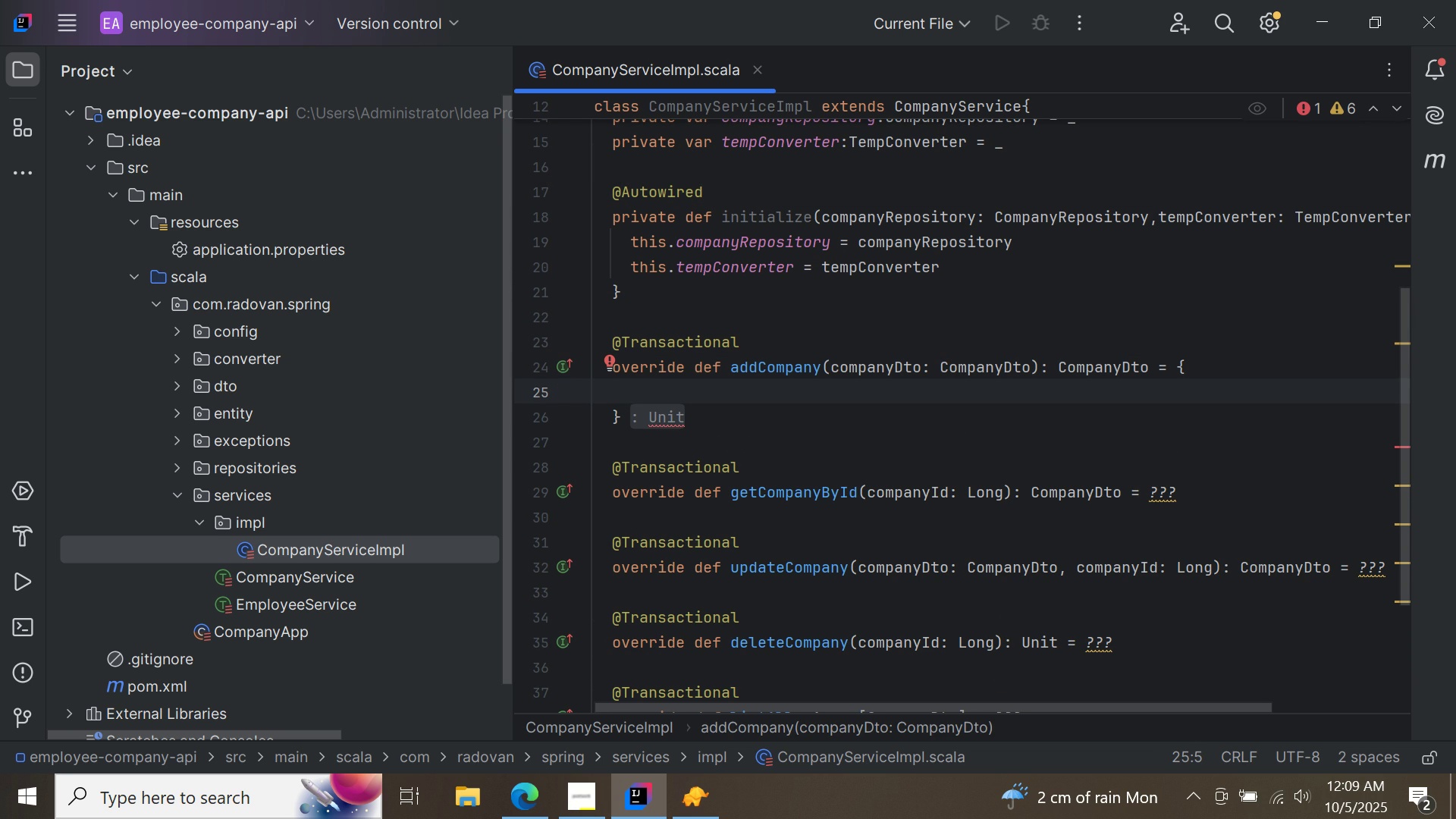 
wait(5.12)
 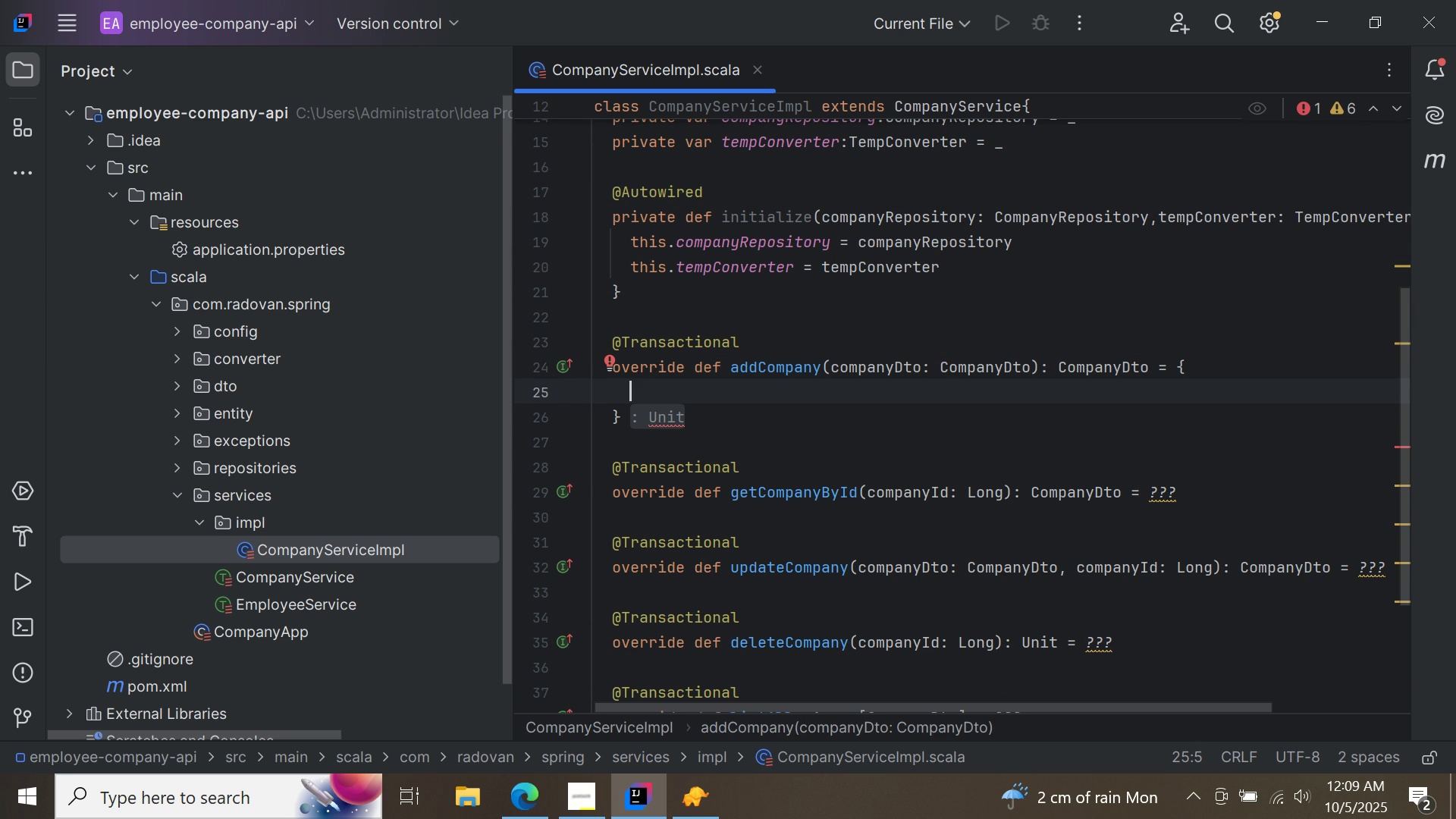 
key(V)
 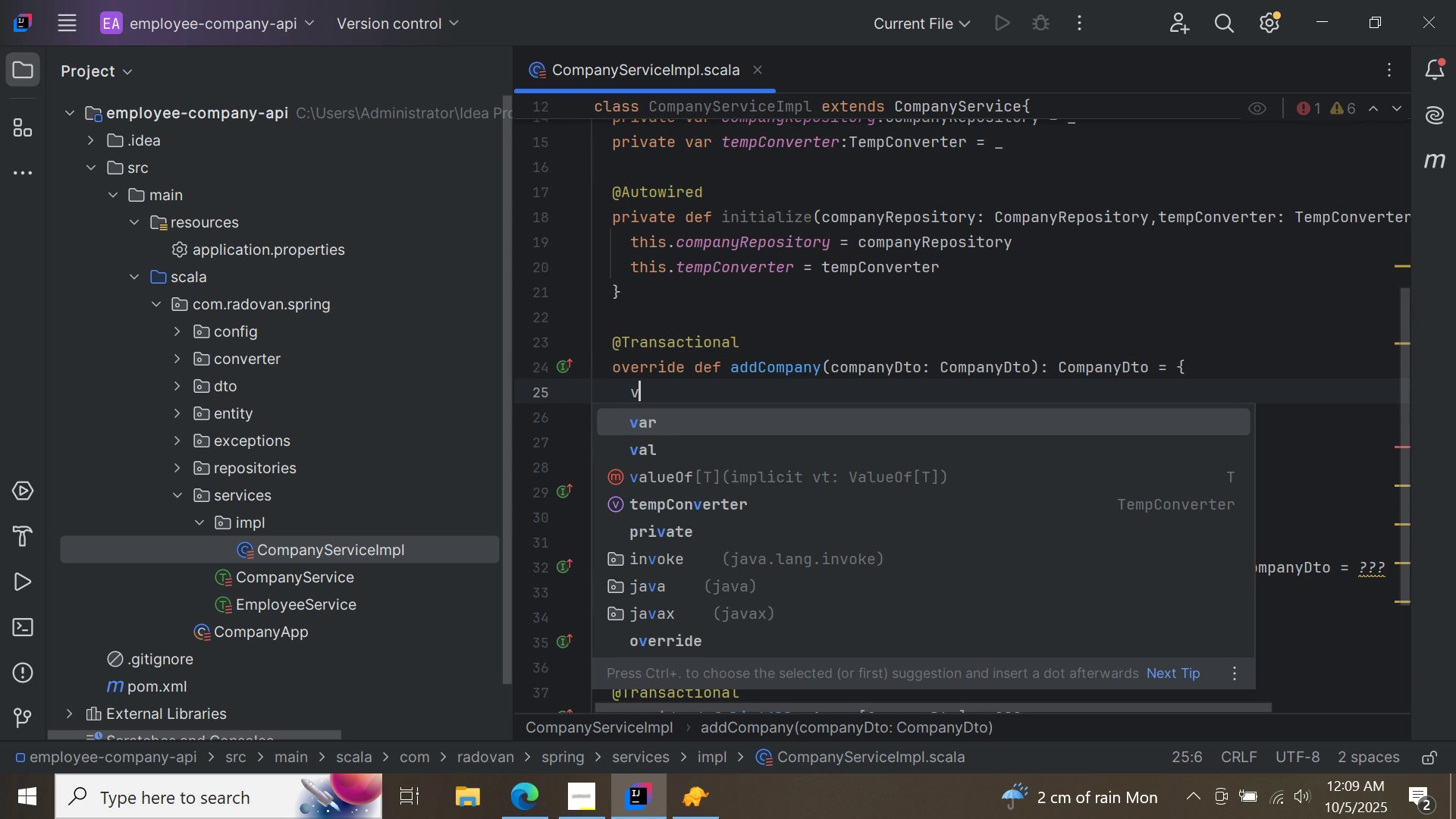 
key(Backspace)
 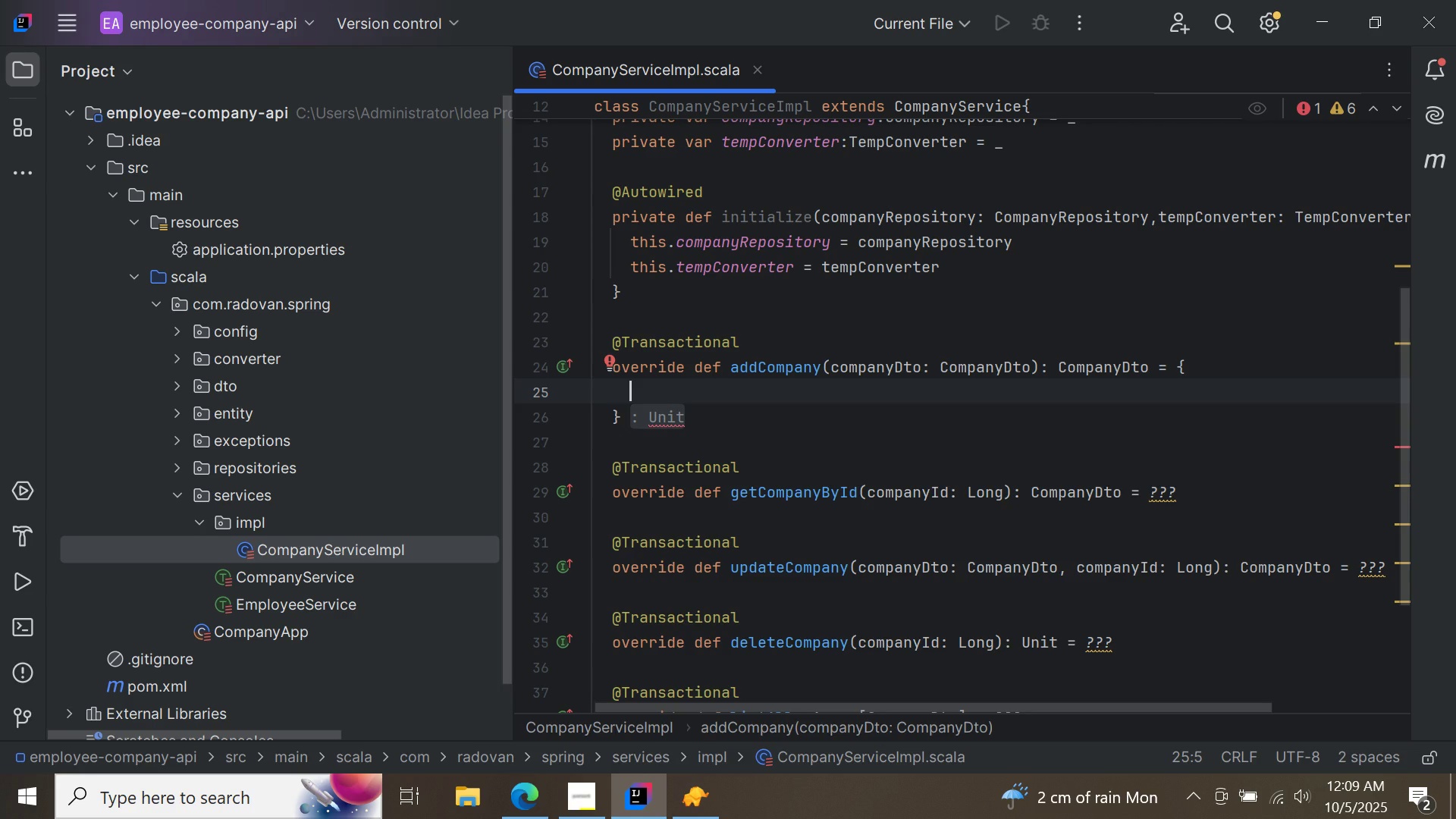 
type(companyOption )
key(Backspace)
key(Backspace)
key(Backspace)
key(Backspace)
key(Backspace)
type(R)